 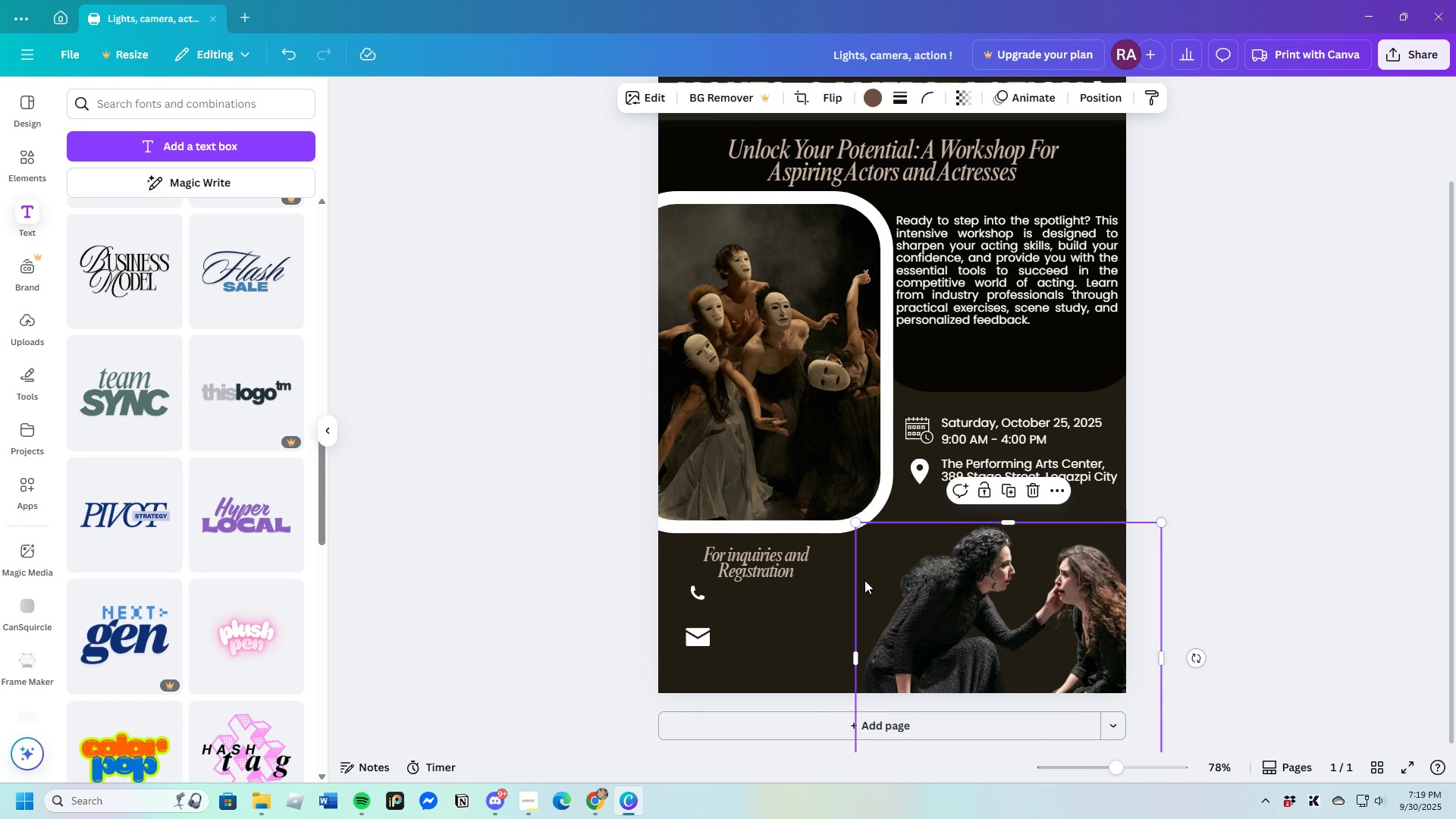 
left_click([1235, 571])
 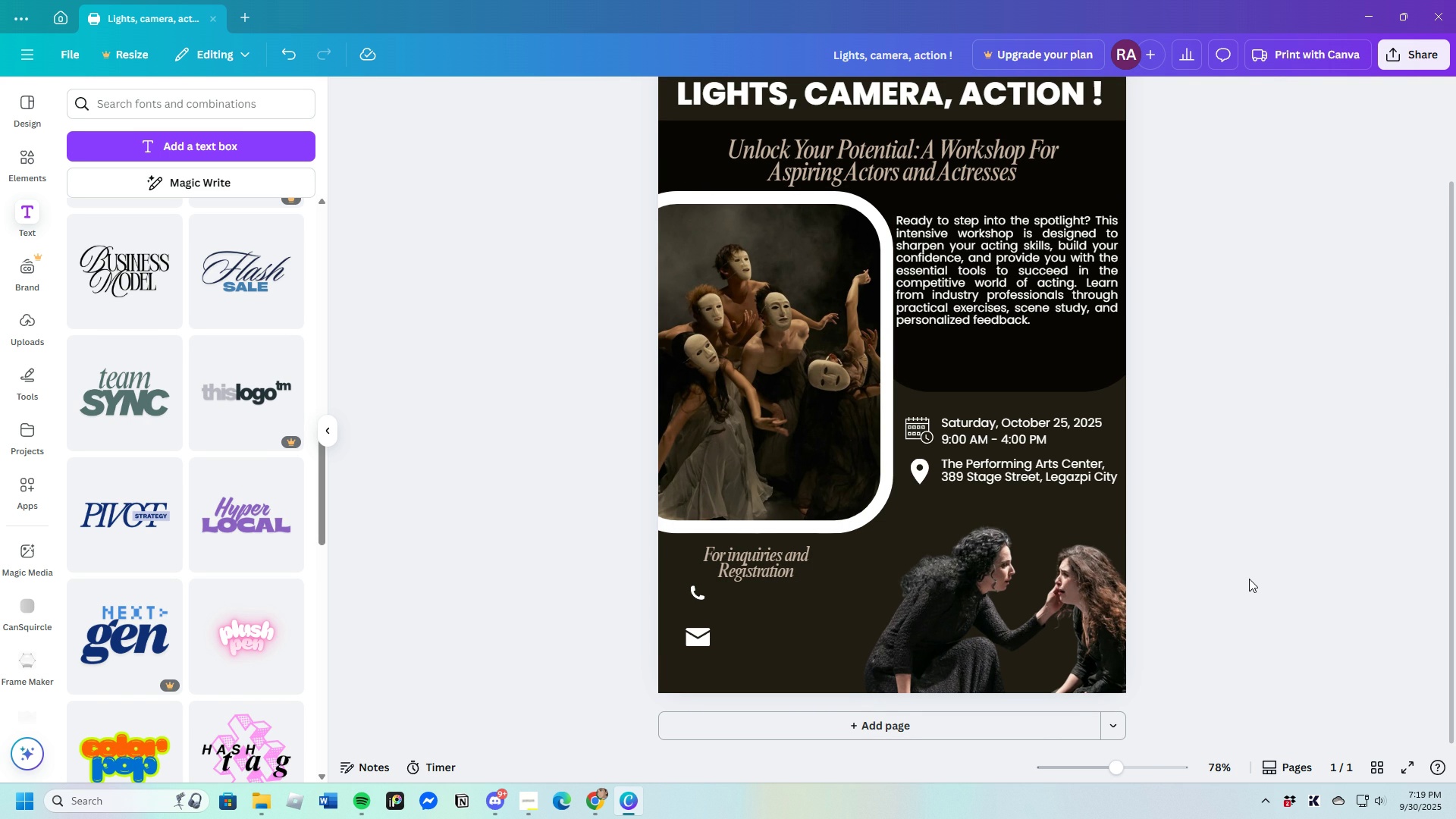 
wait(8.7)
 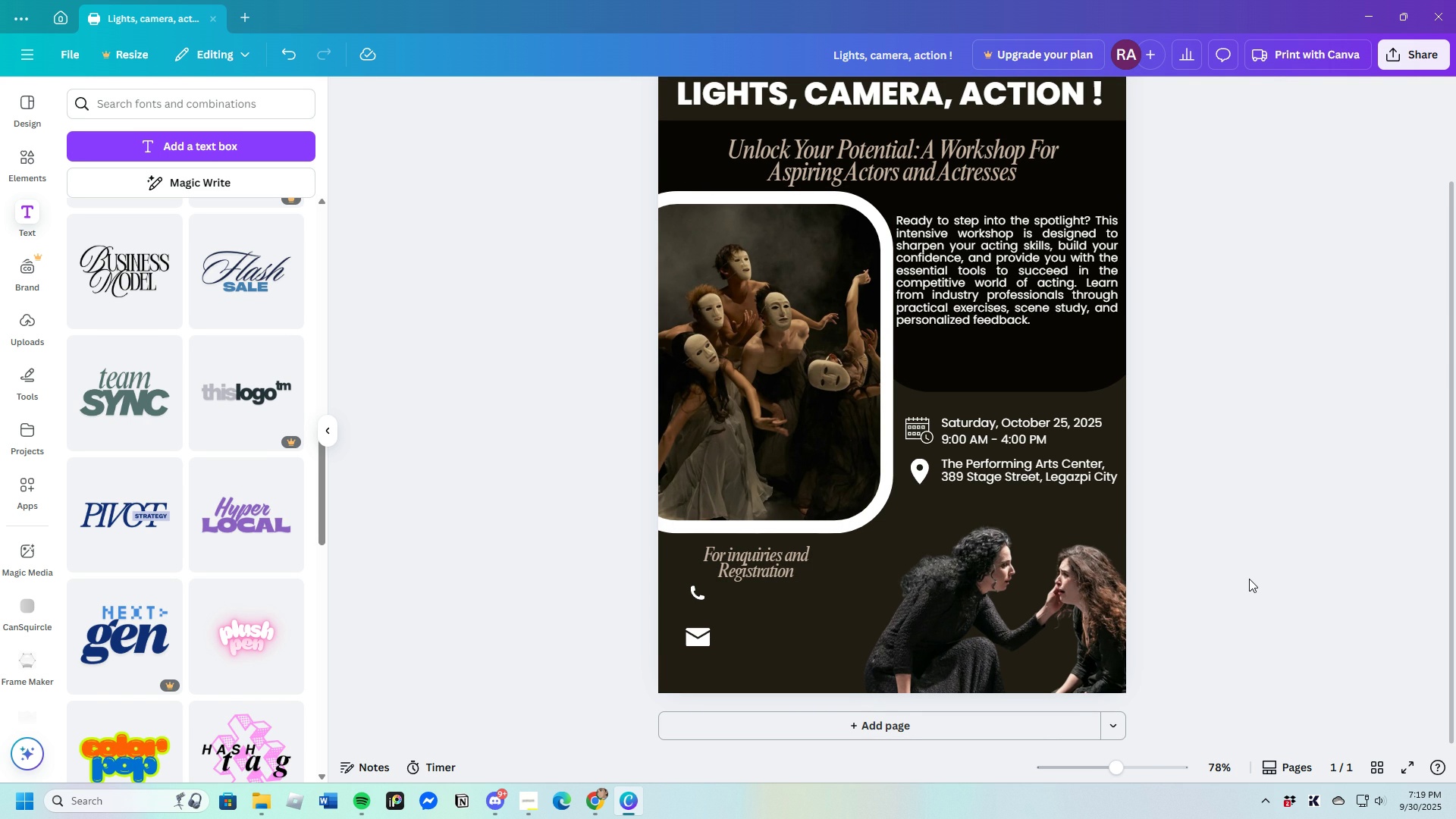 
left_click([836, 529])
 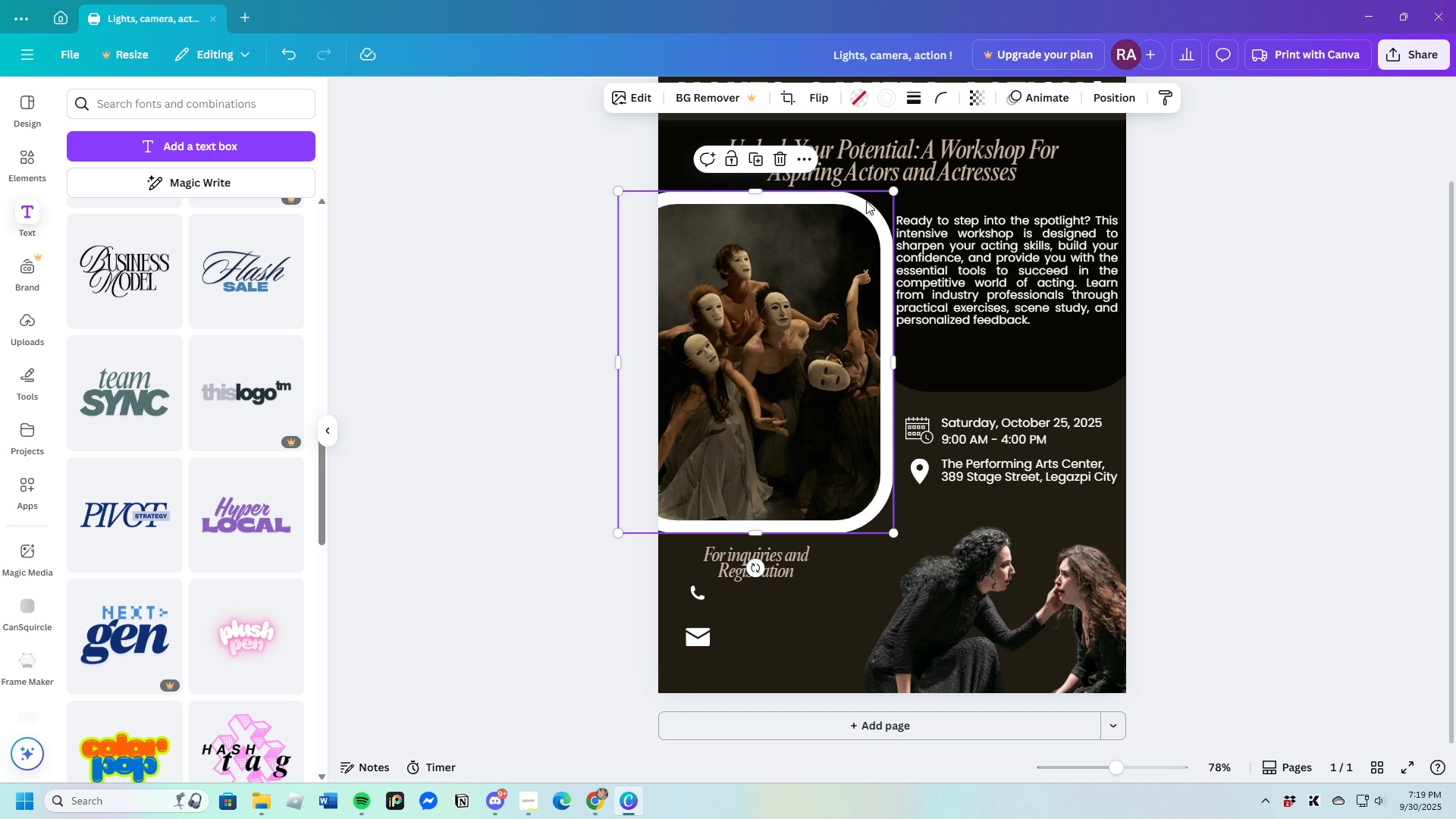 
left_click([886, 97])
 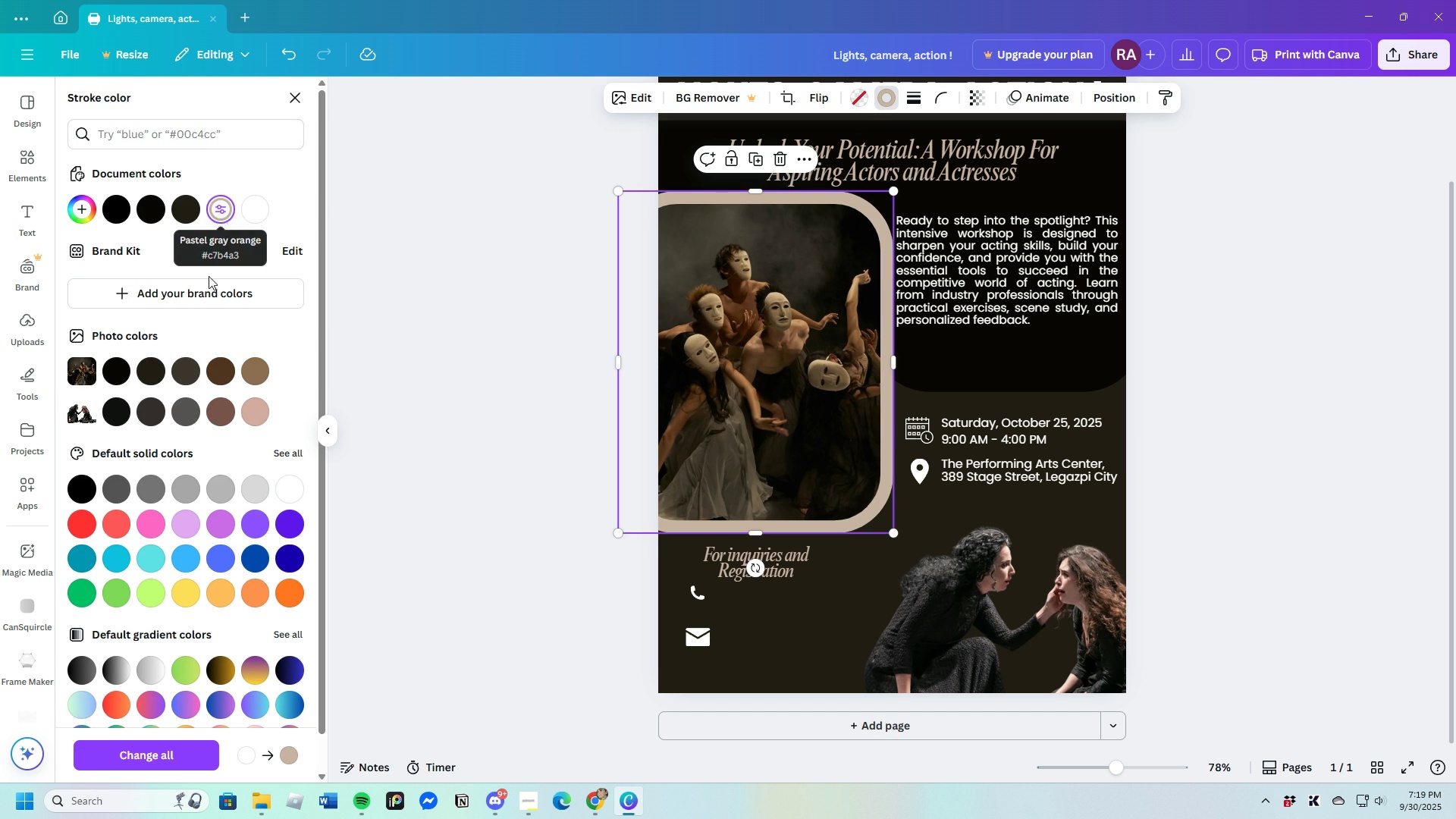 
left_click([256, 369])
 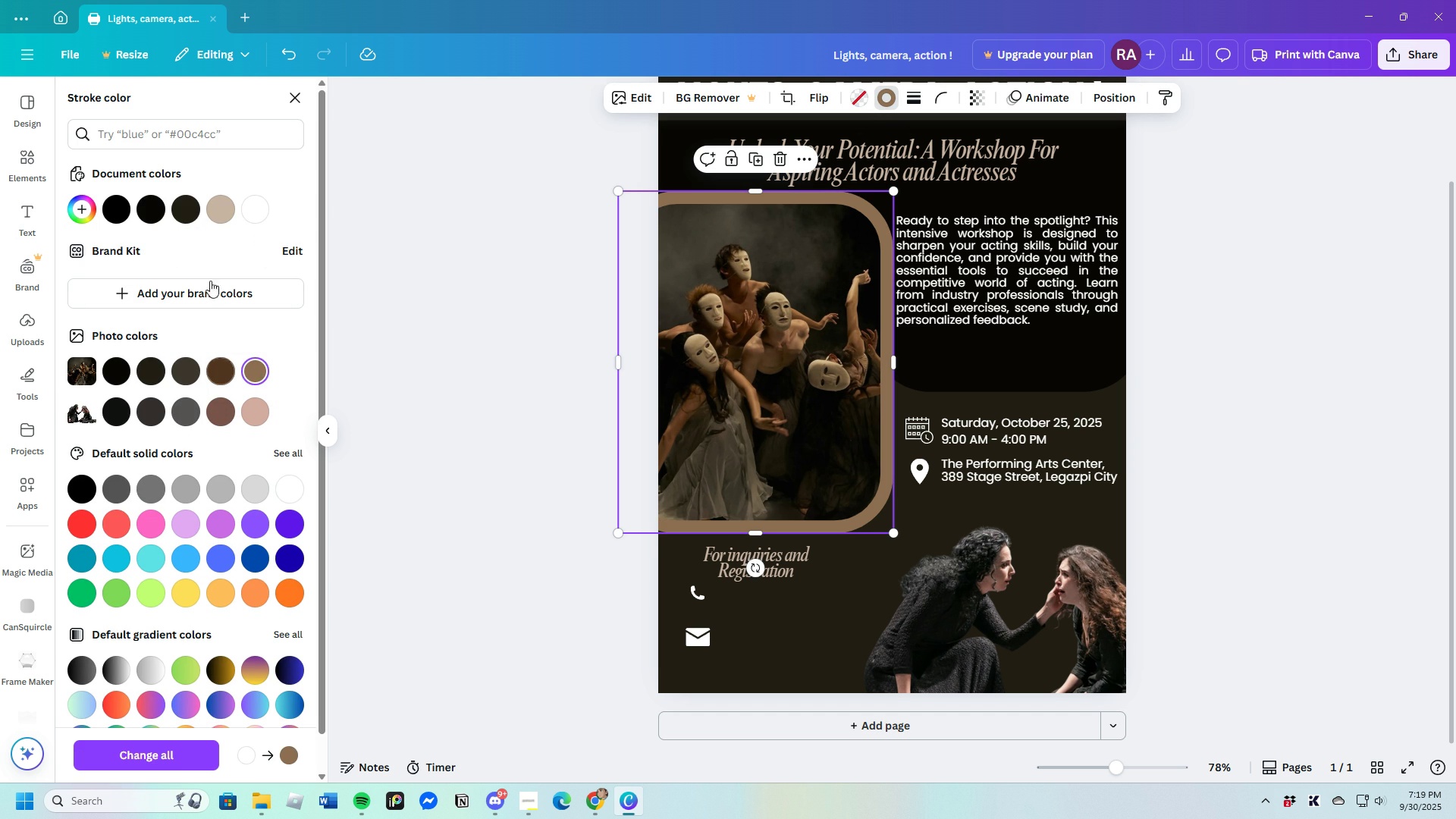 
left_click([219, 201])
 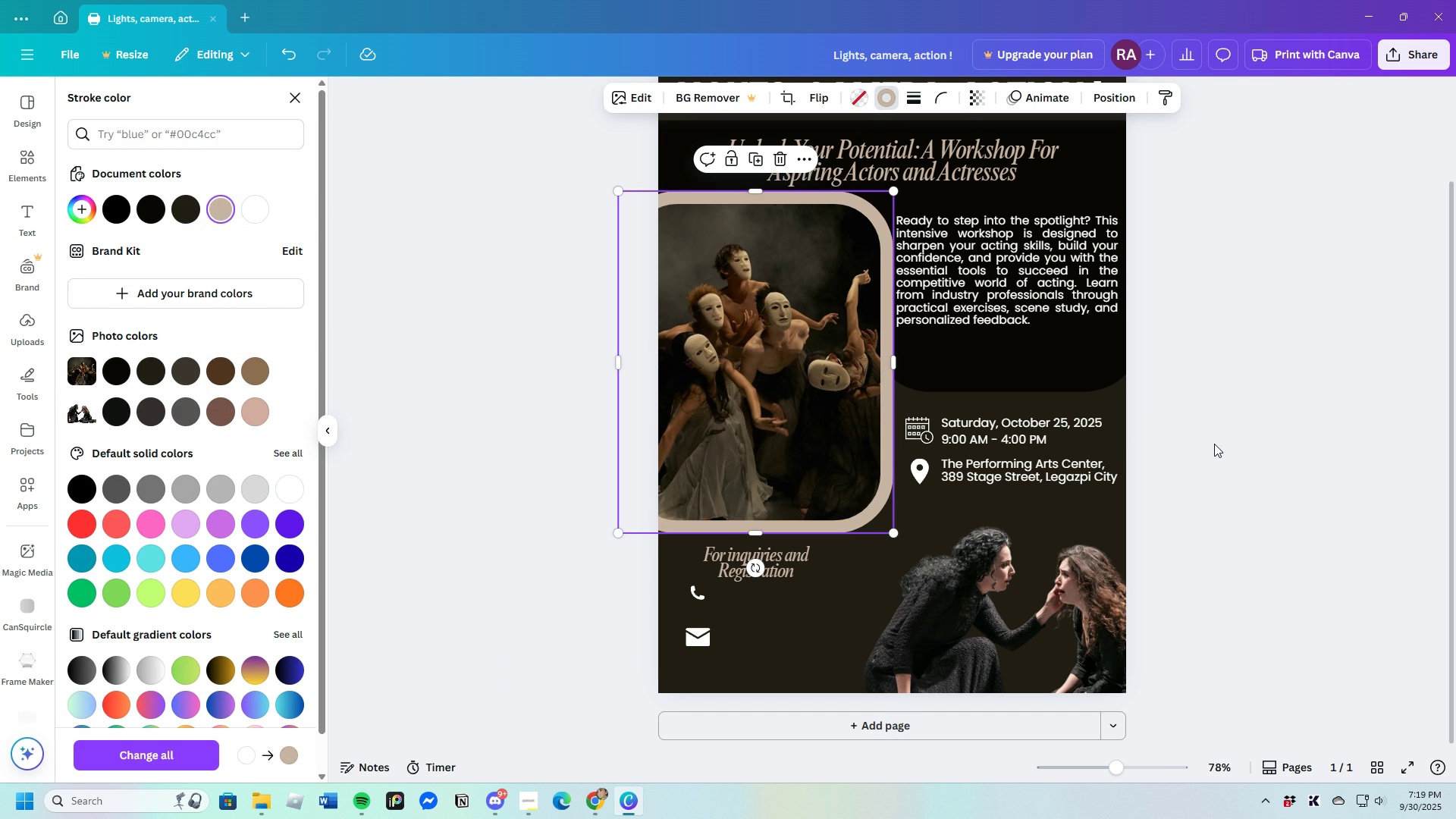 
left_click([1214, 444])
 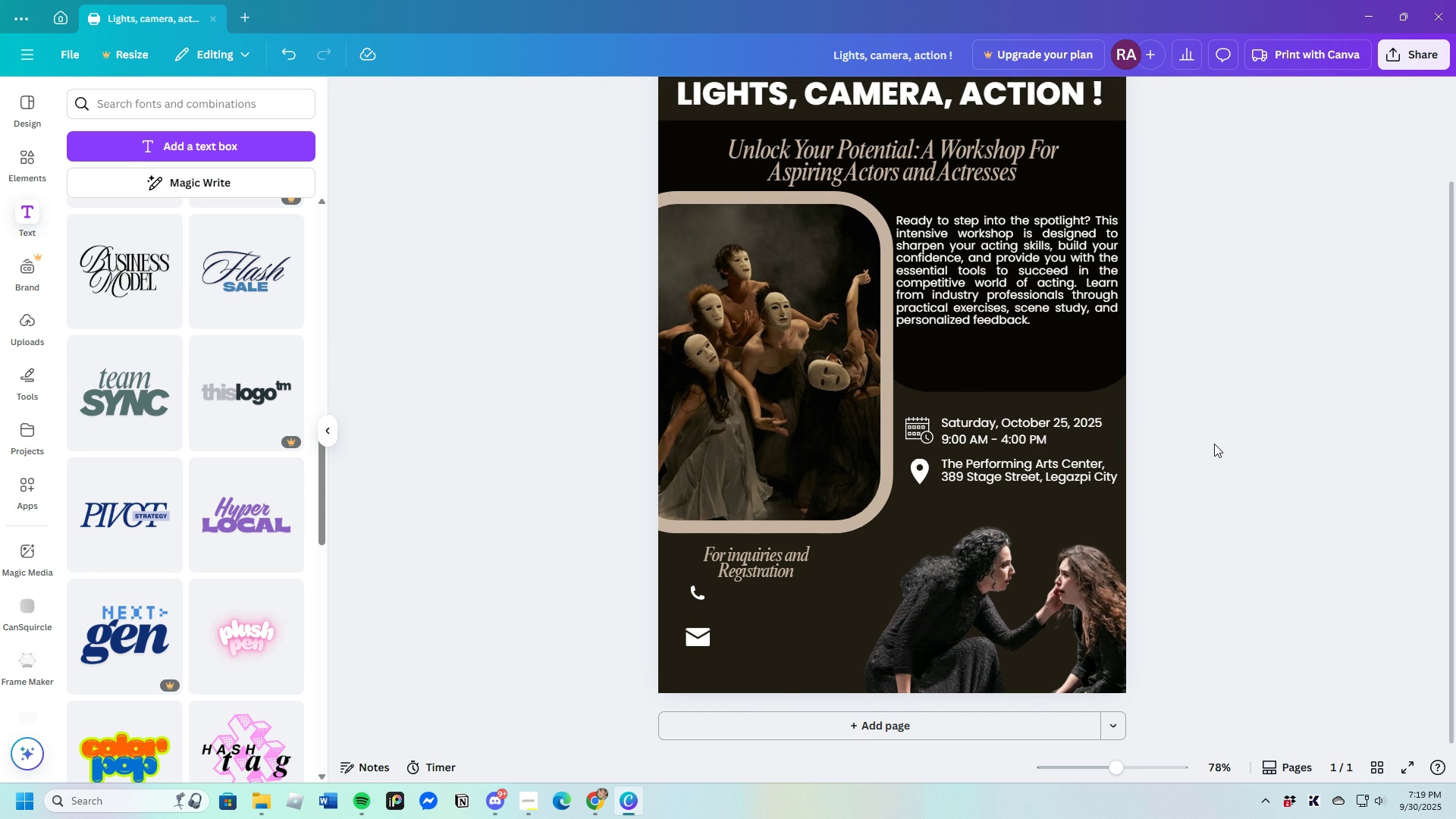 
left_click([1214, 444])
 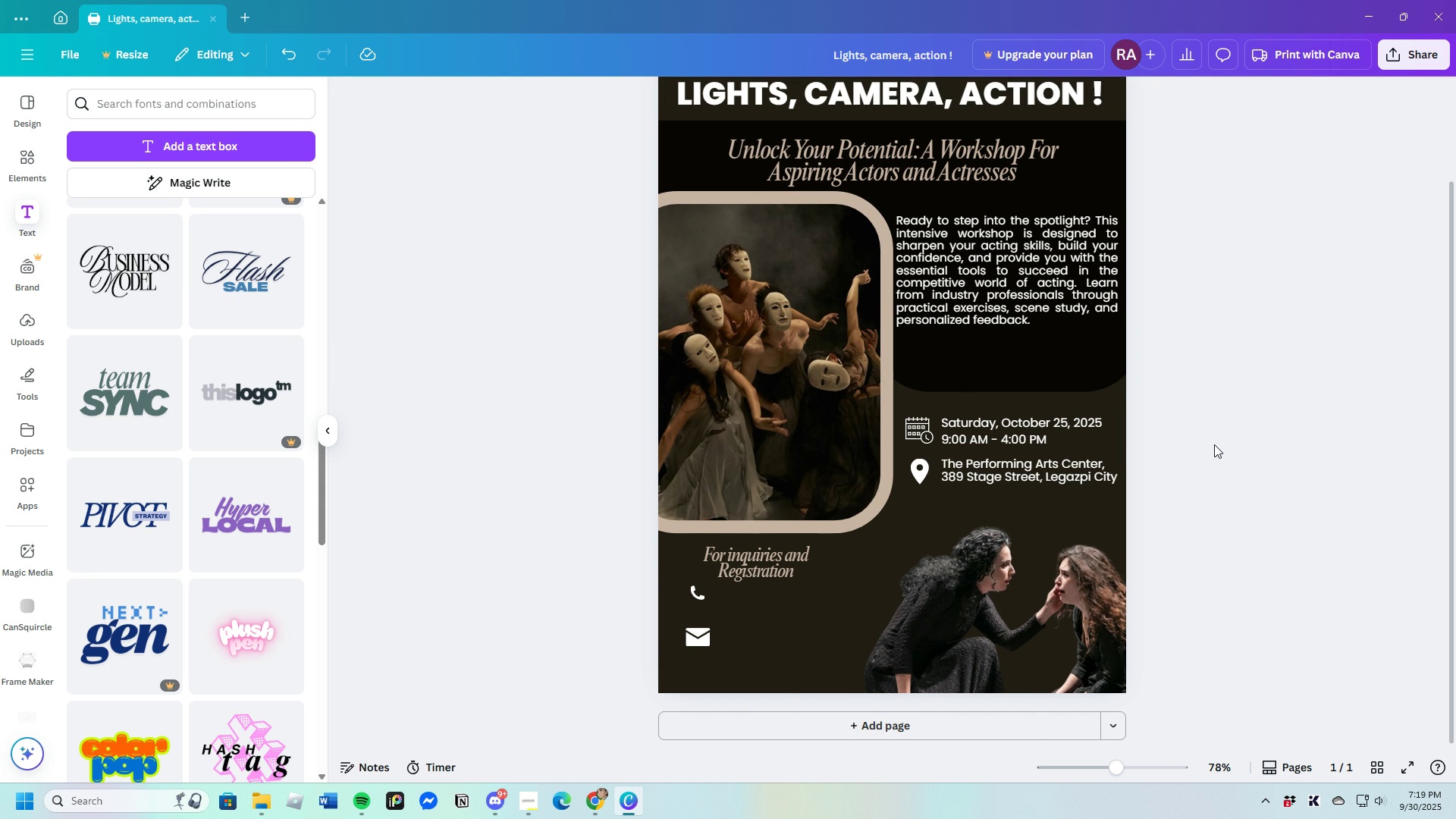 
scroll: coordinate [1167, 485], scroll_direction: up, amount: 2.0
 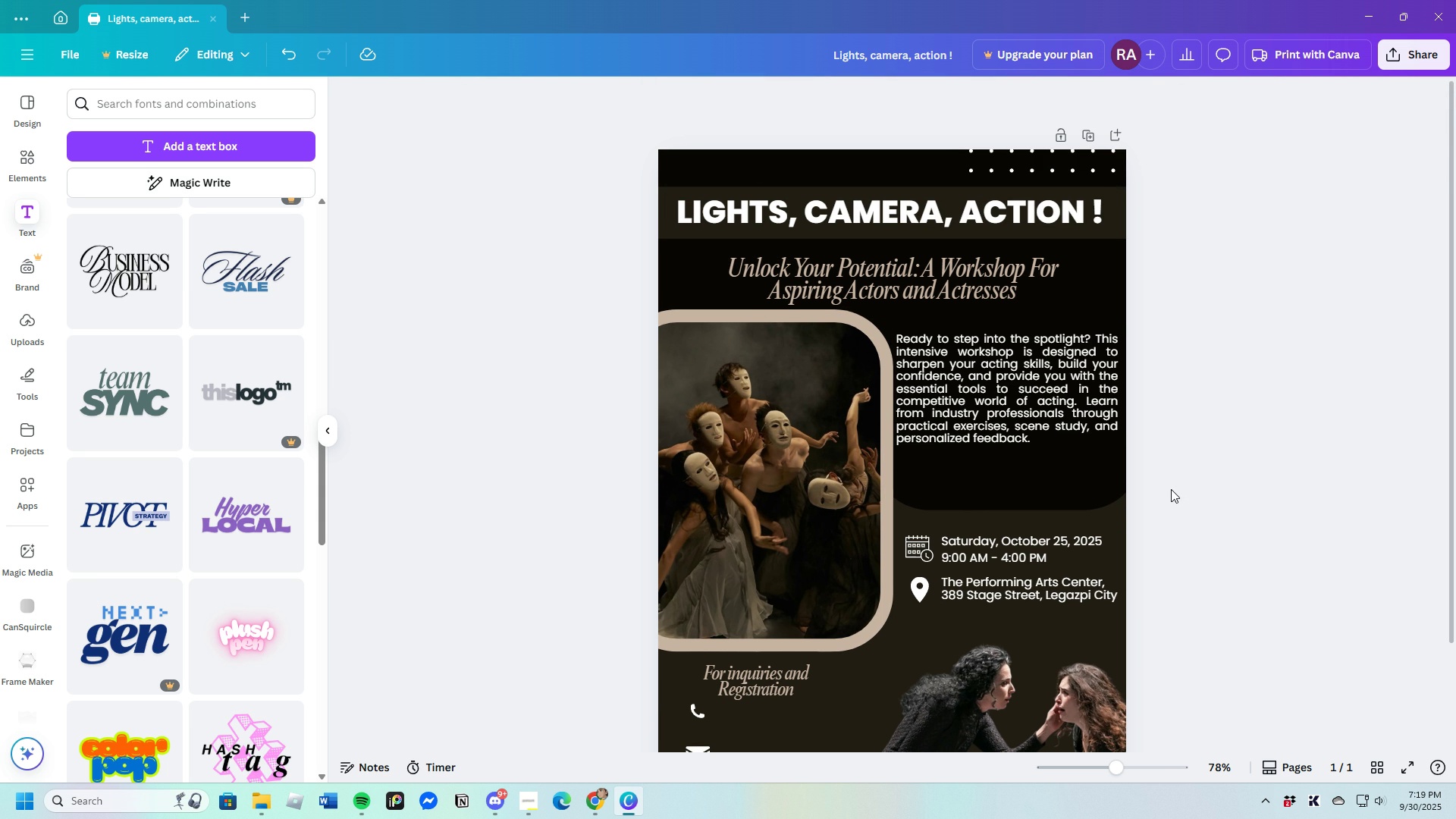 
scroll: coordinate [1171, 489], scroll_direction: down, amount: 2.0
 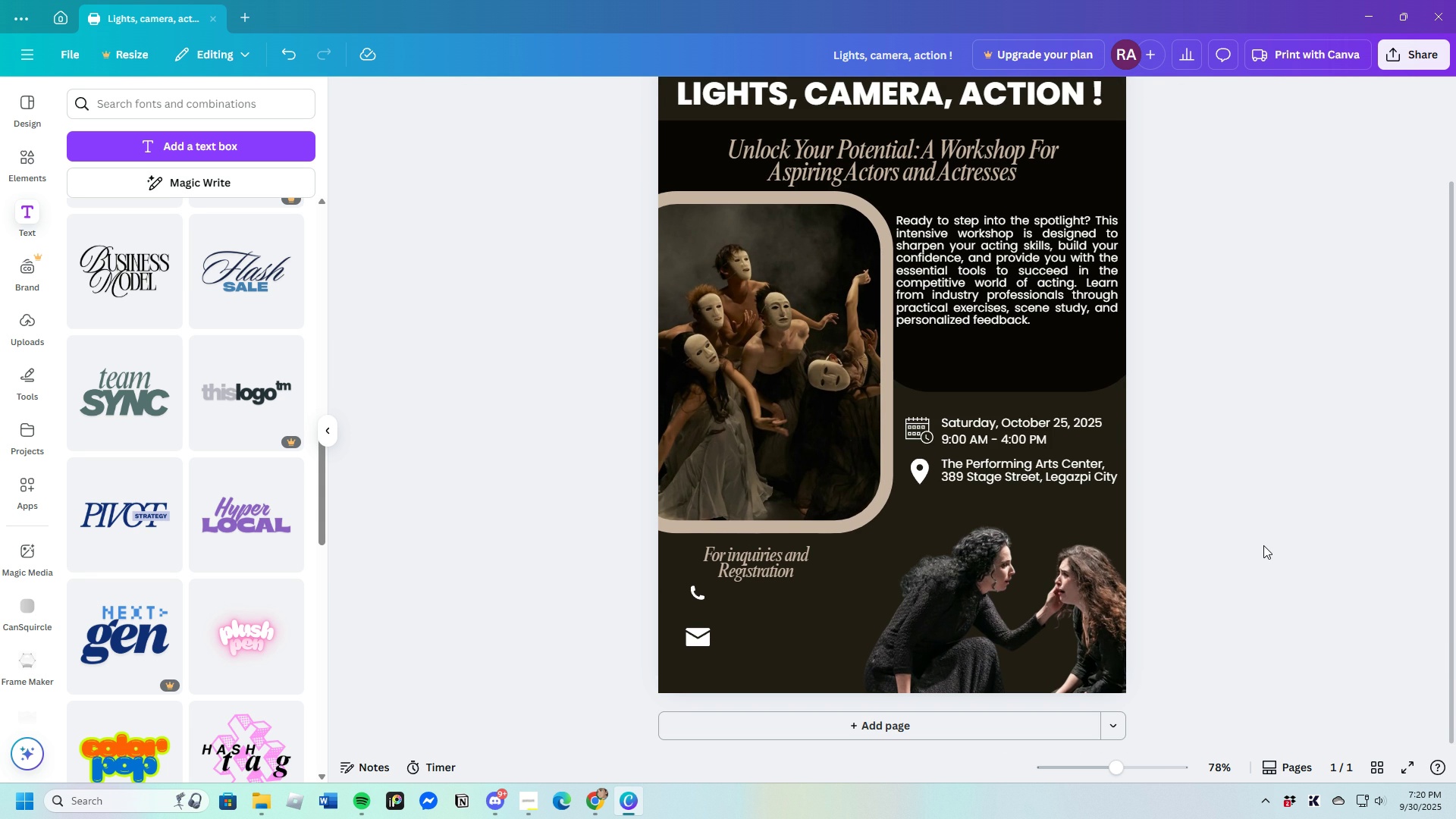 
wait(8.29)
 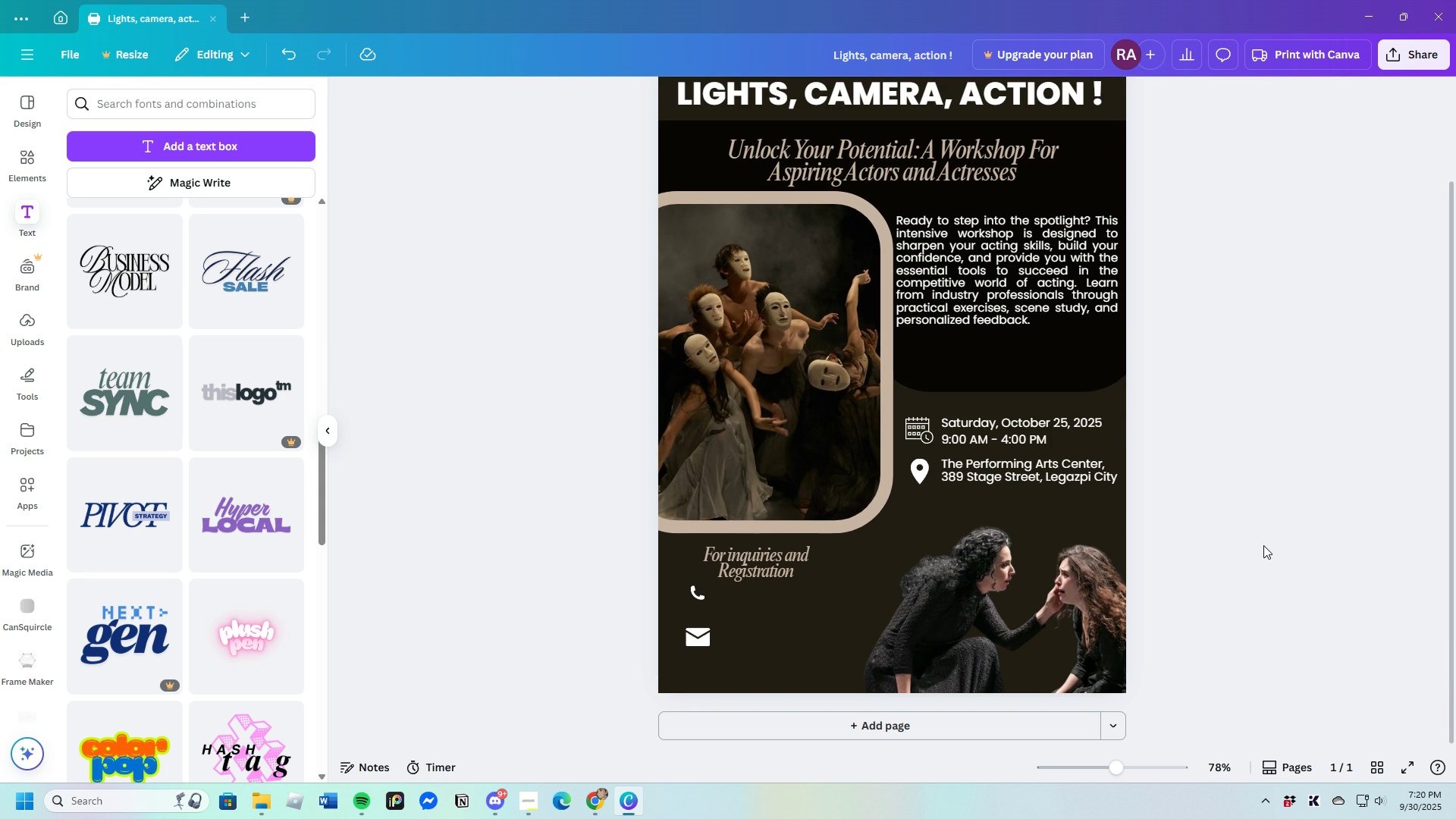 
left_click([693, 596])